 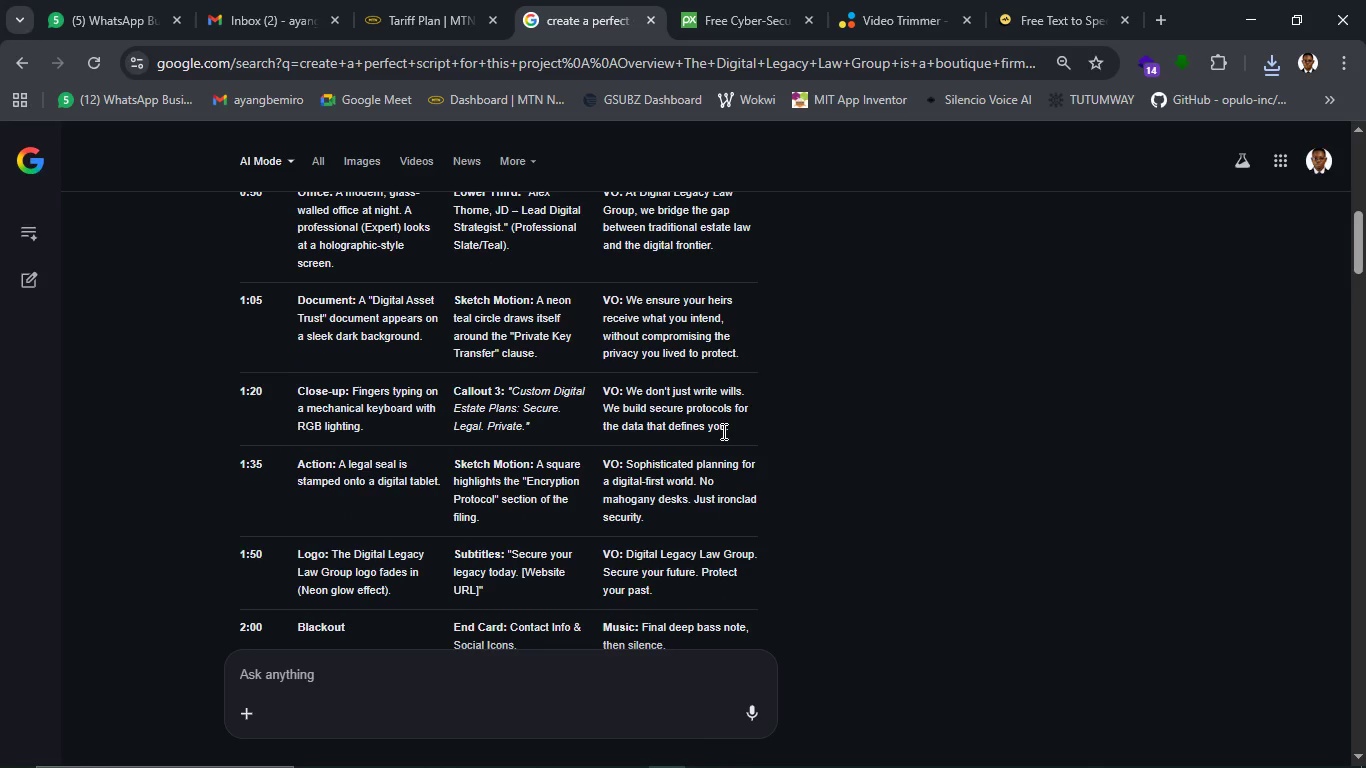 
scroll: coordinate [722, 431], scroll_direction: up, amount: 1.0
 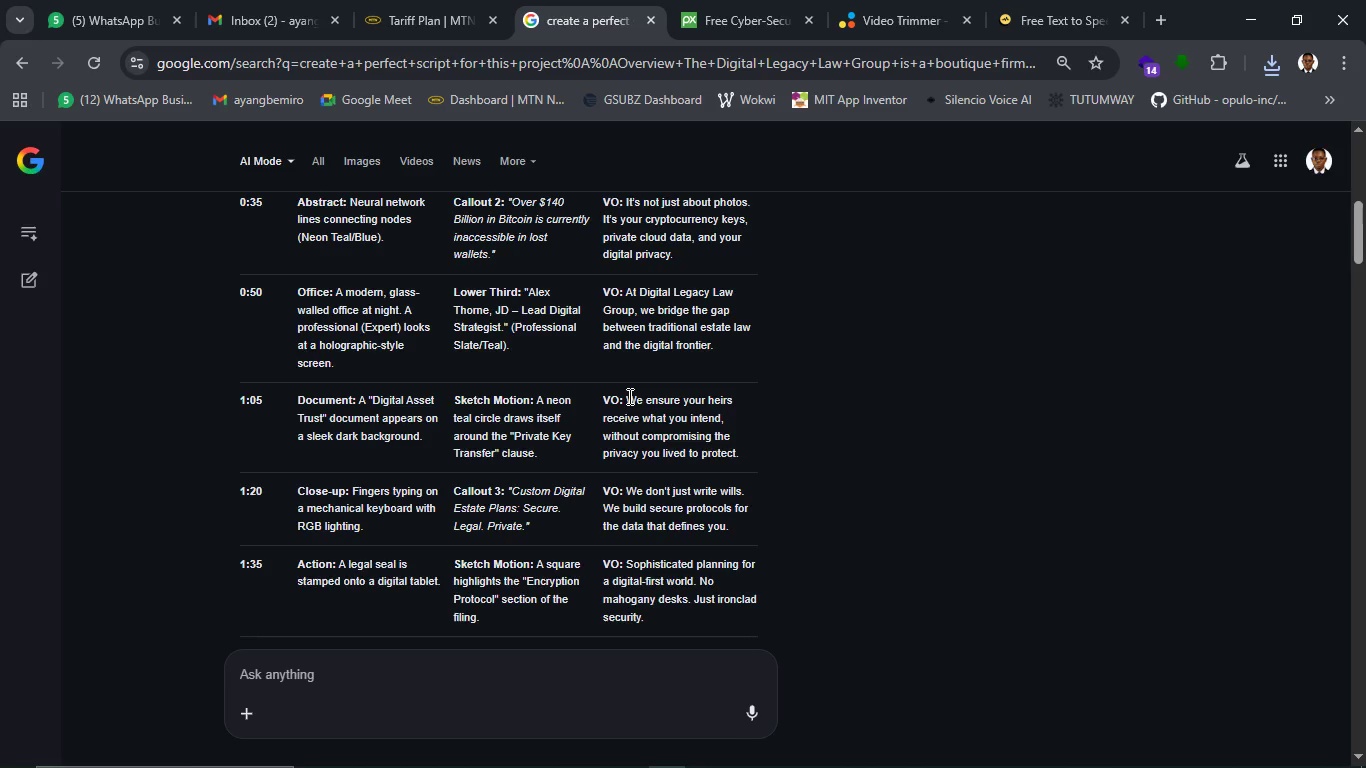 
left_click_drag(start_coordinate=[628, 396], to_coordinate=[756, 449])
 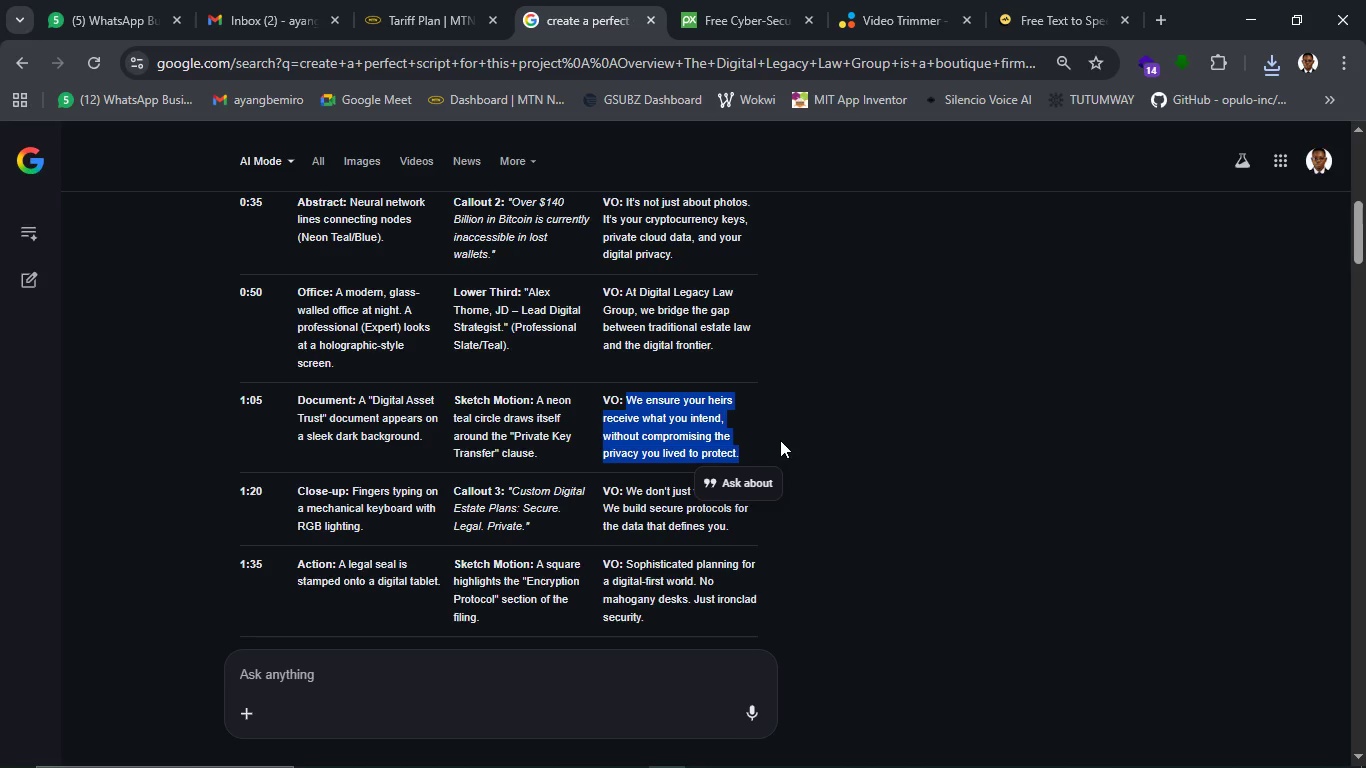 
key(Control+C)
 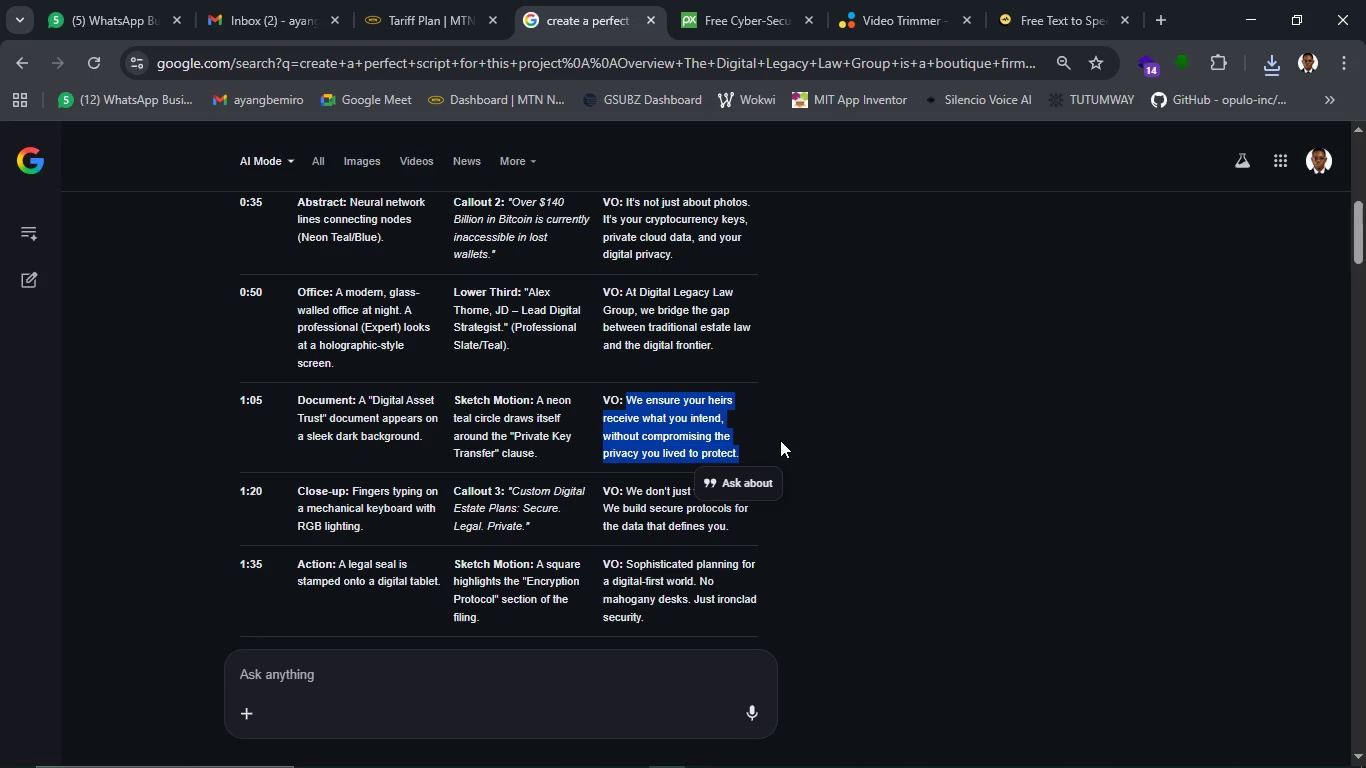 
key(Control+C)
 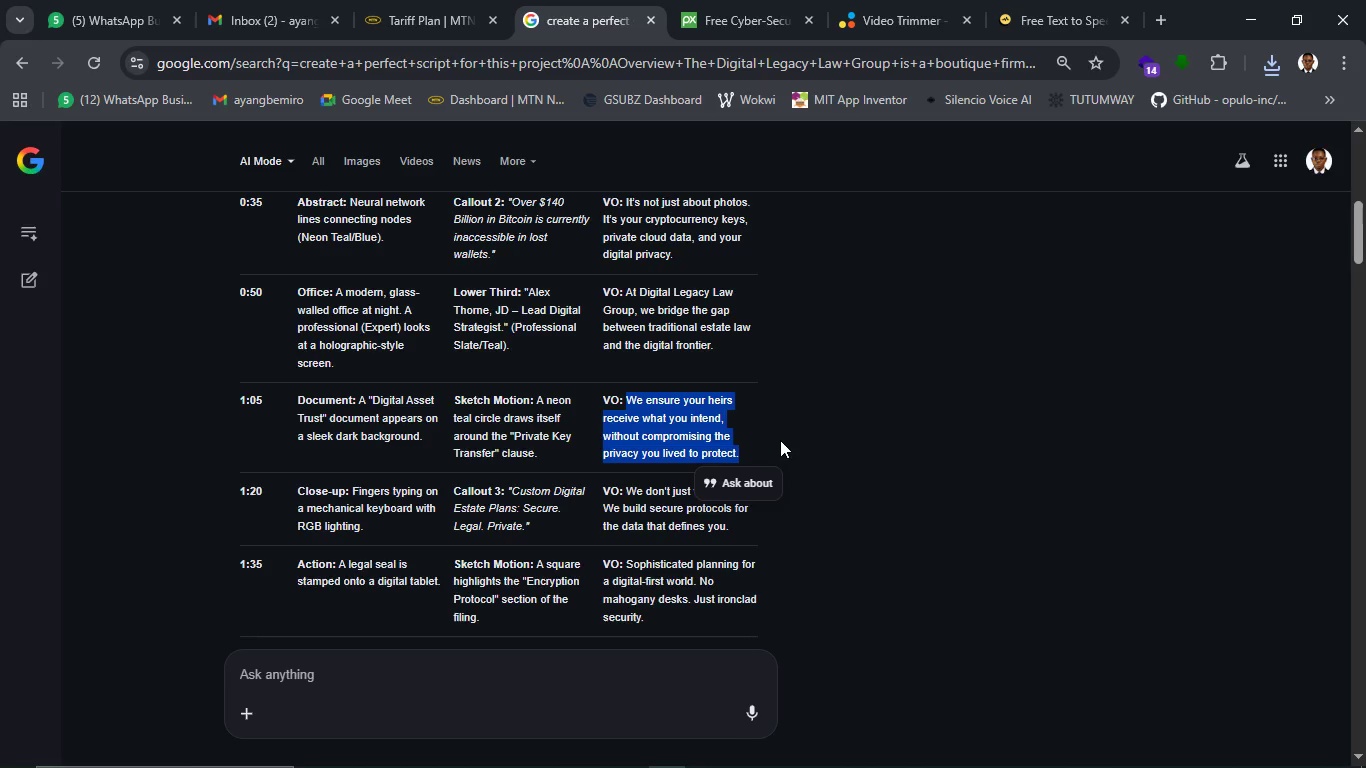 
key(Control+C)
 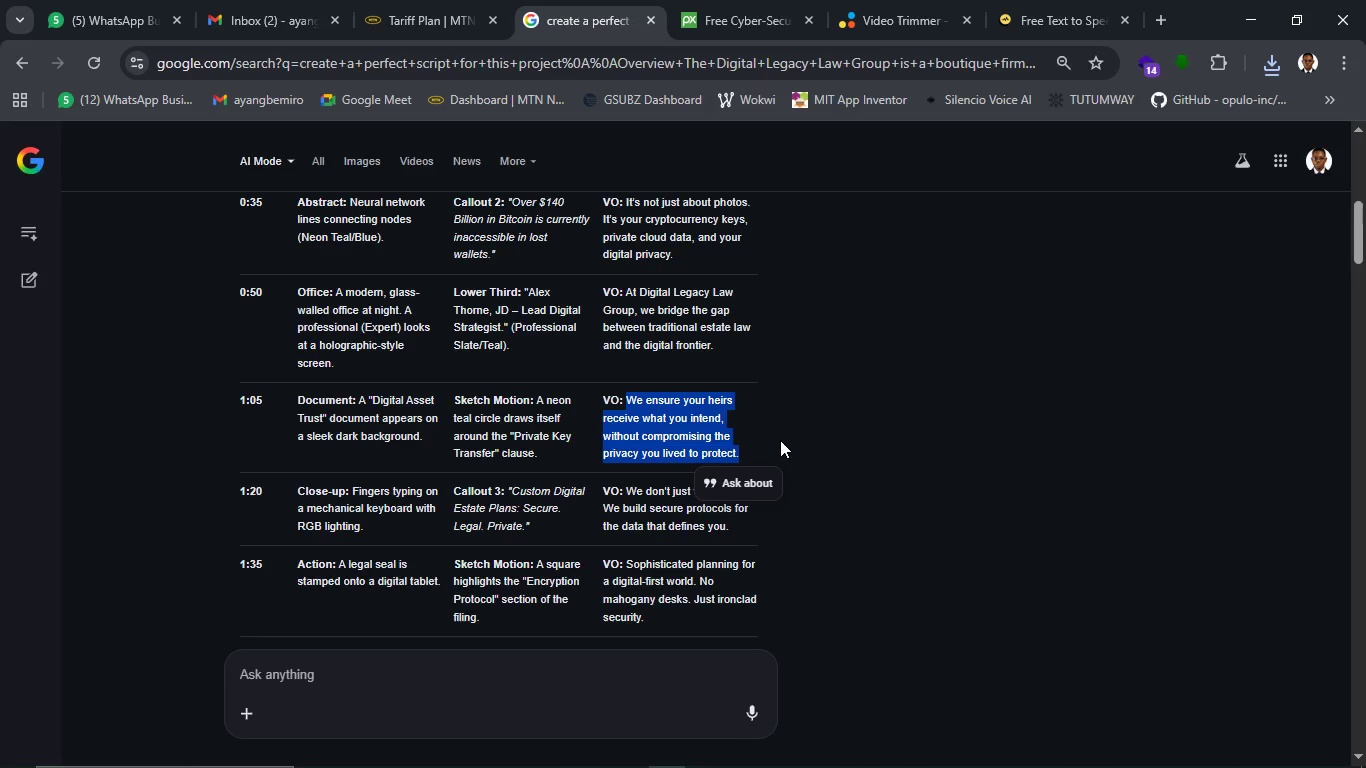 
key(Control+C)
 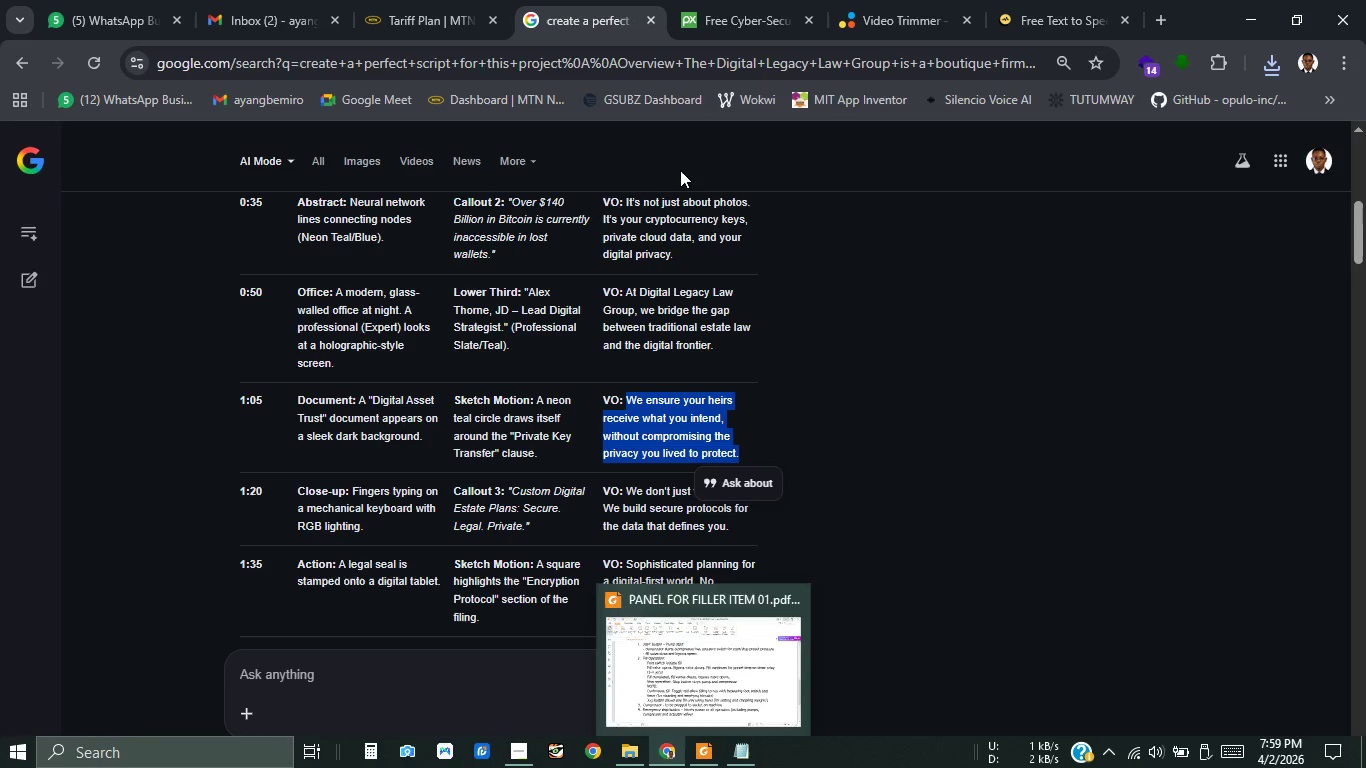 
left_click([1021, 8])
 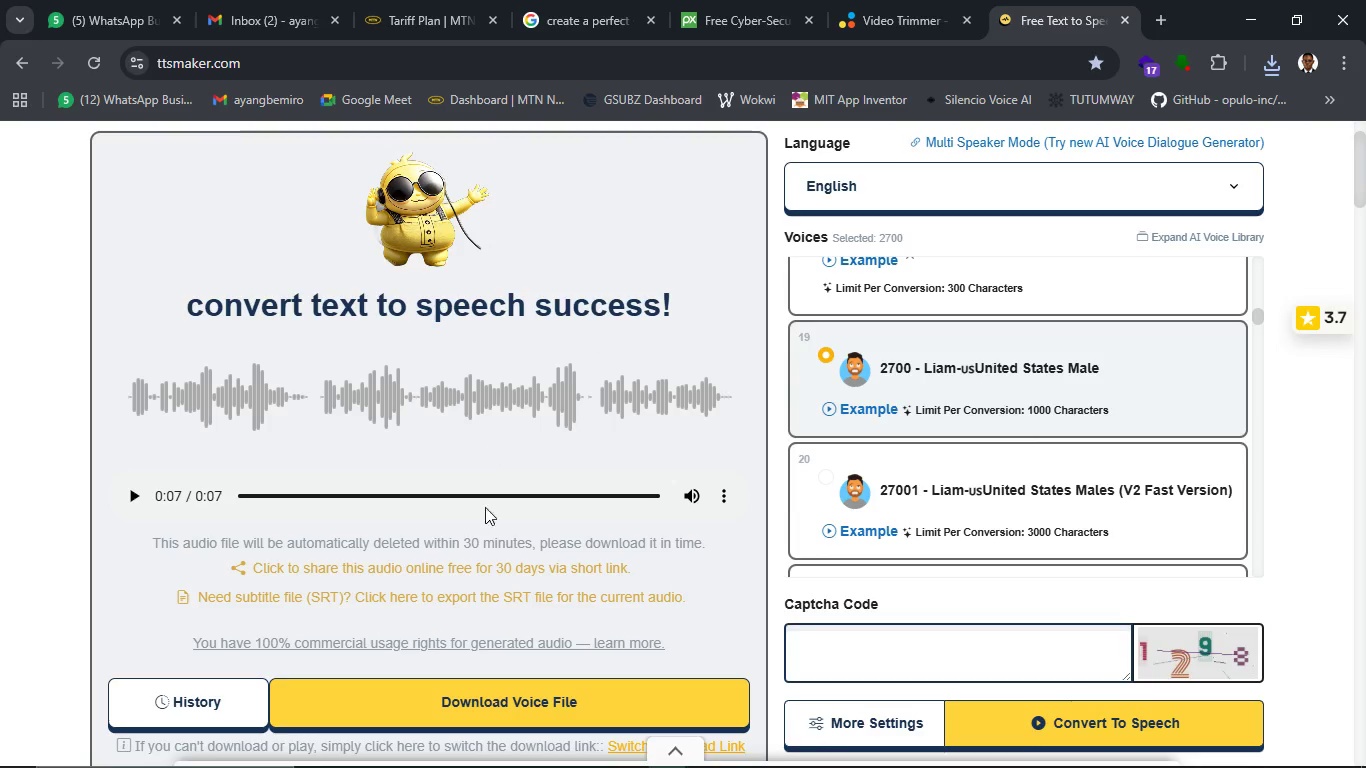 
scroll: coordinate [485, 519], scroll_direction: down, amount: 5.0
 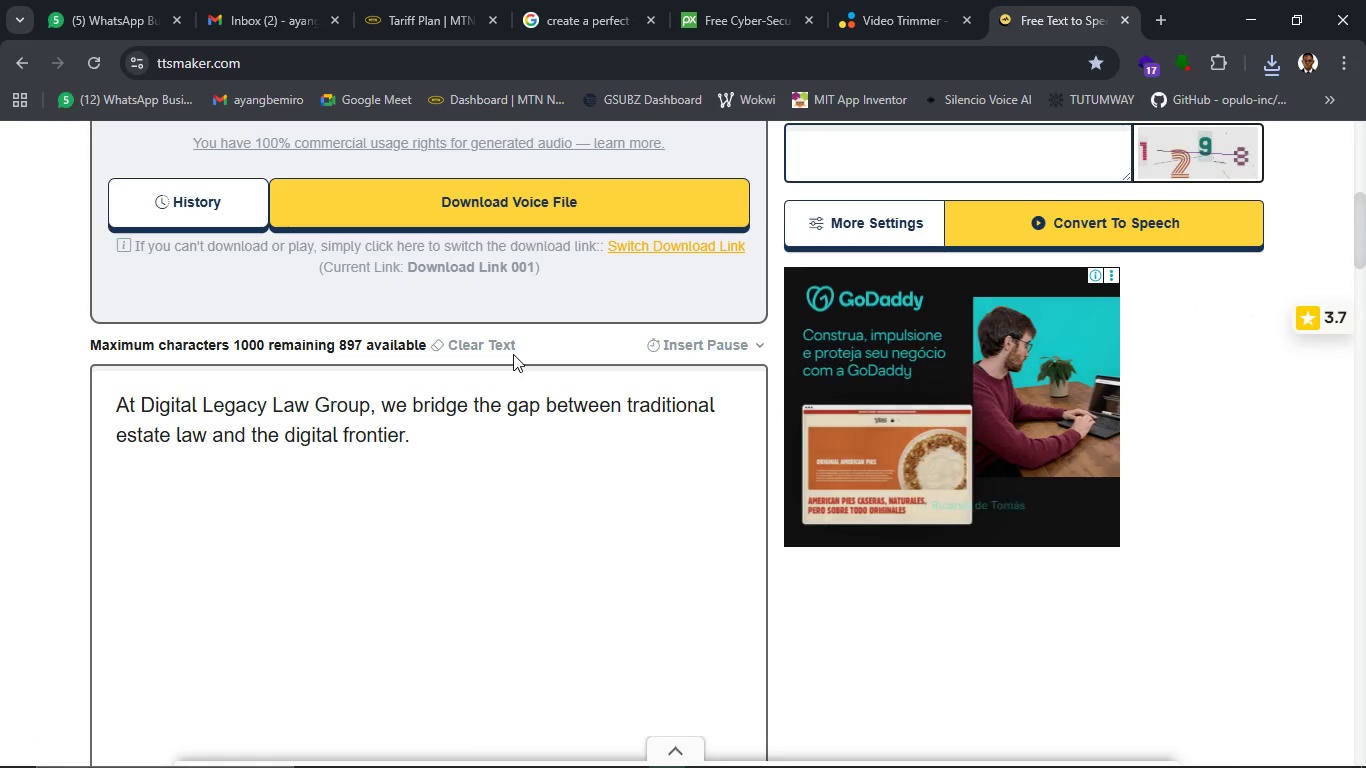 
left_click([502, 347])
 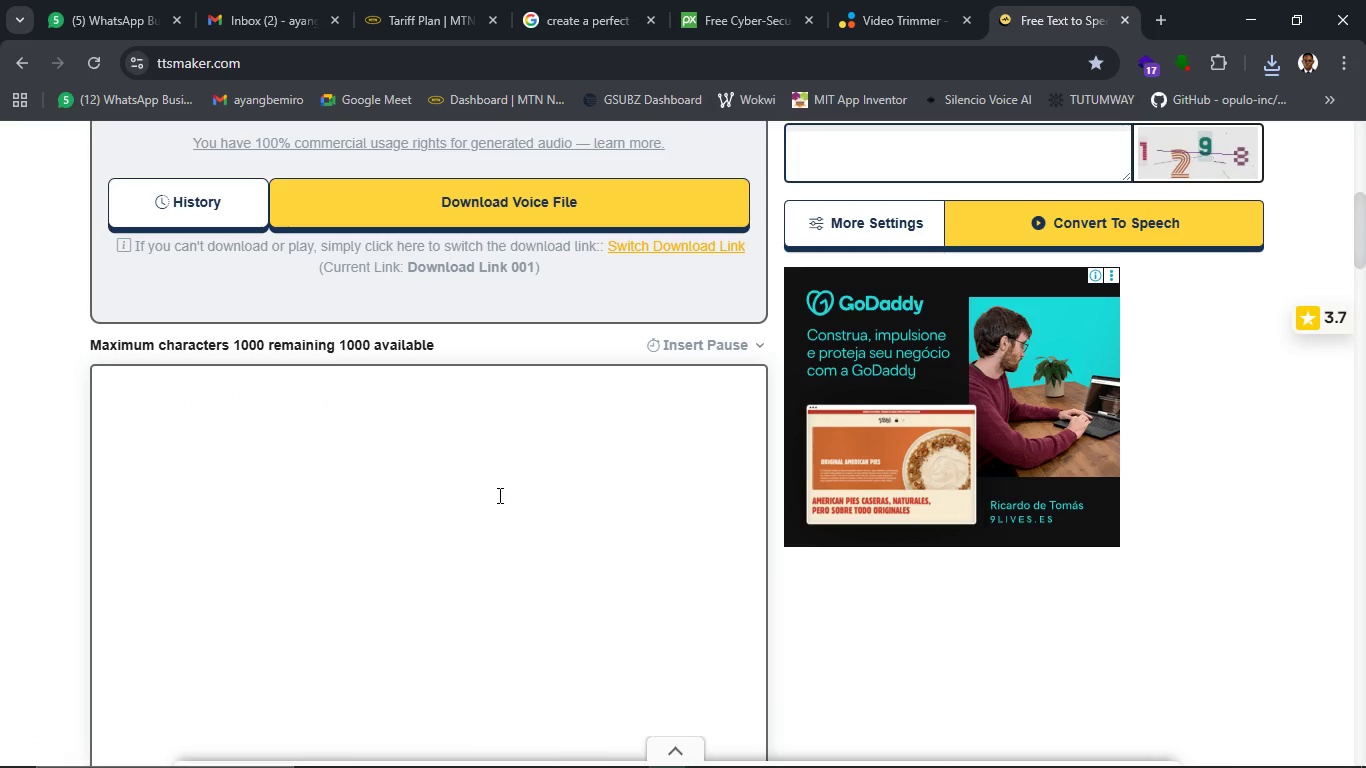 
left_click([498, 495])
 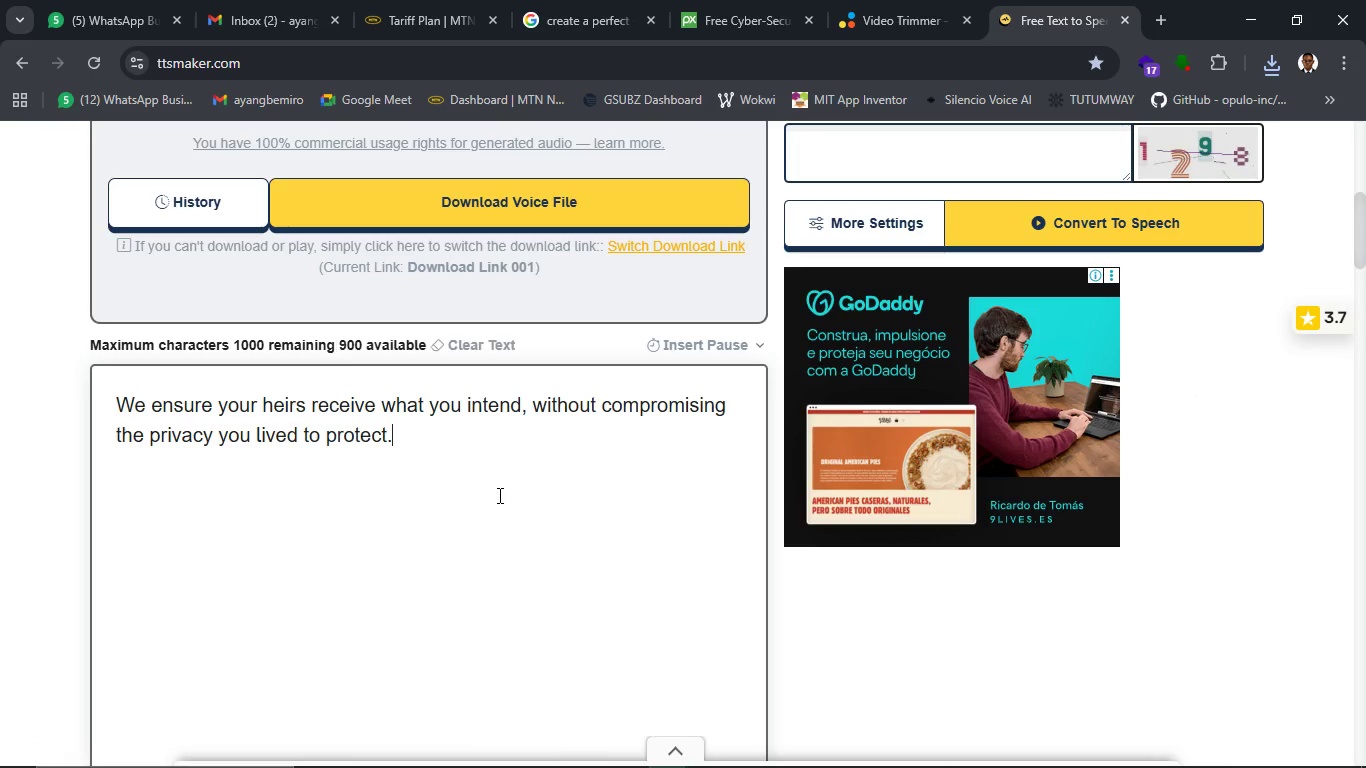 
key(Control+V)
 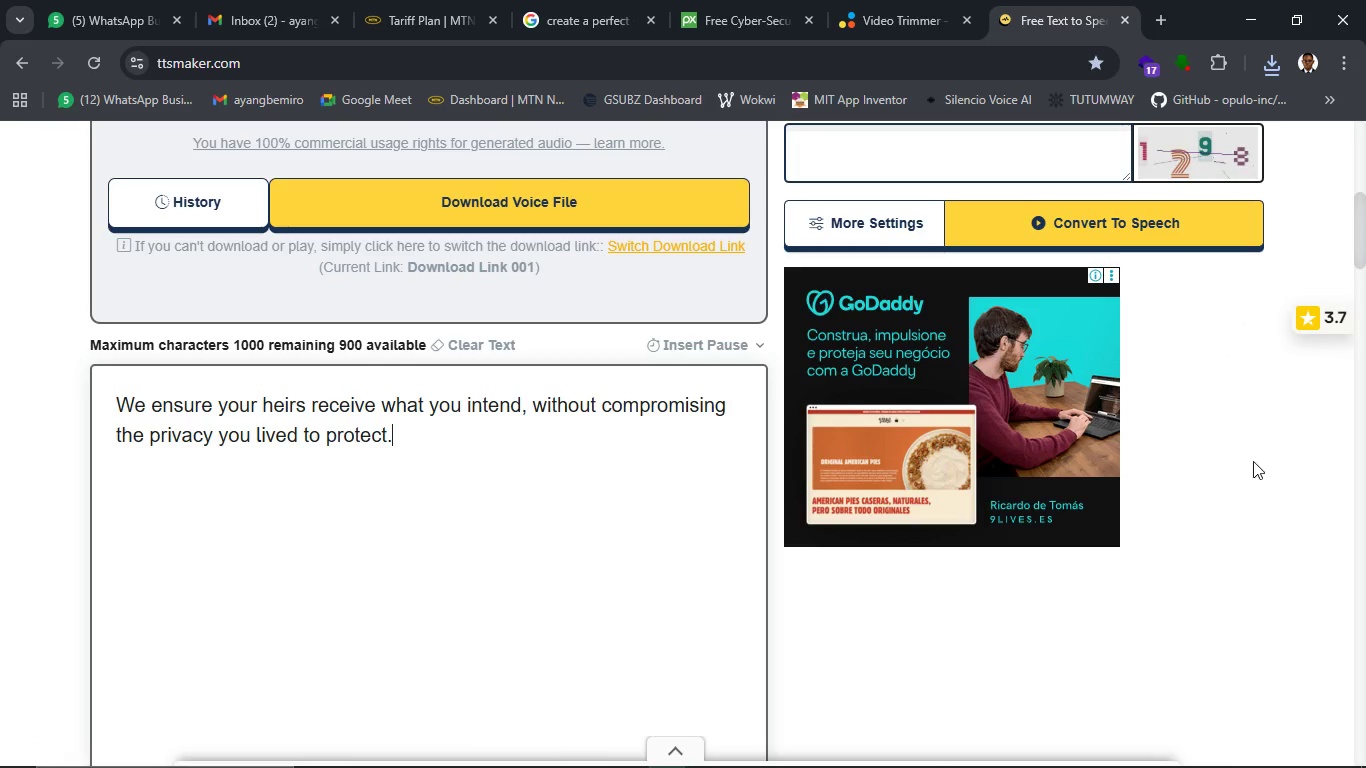 
scroll: coordinate [1263, 461], scroll_direction: up, amount: 2.0
 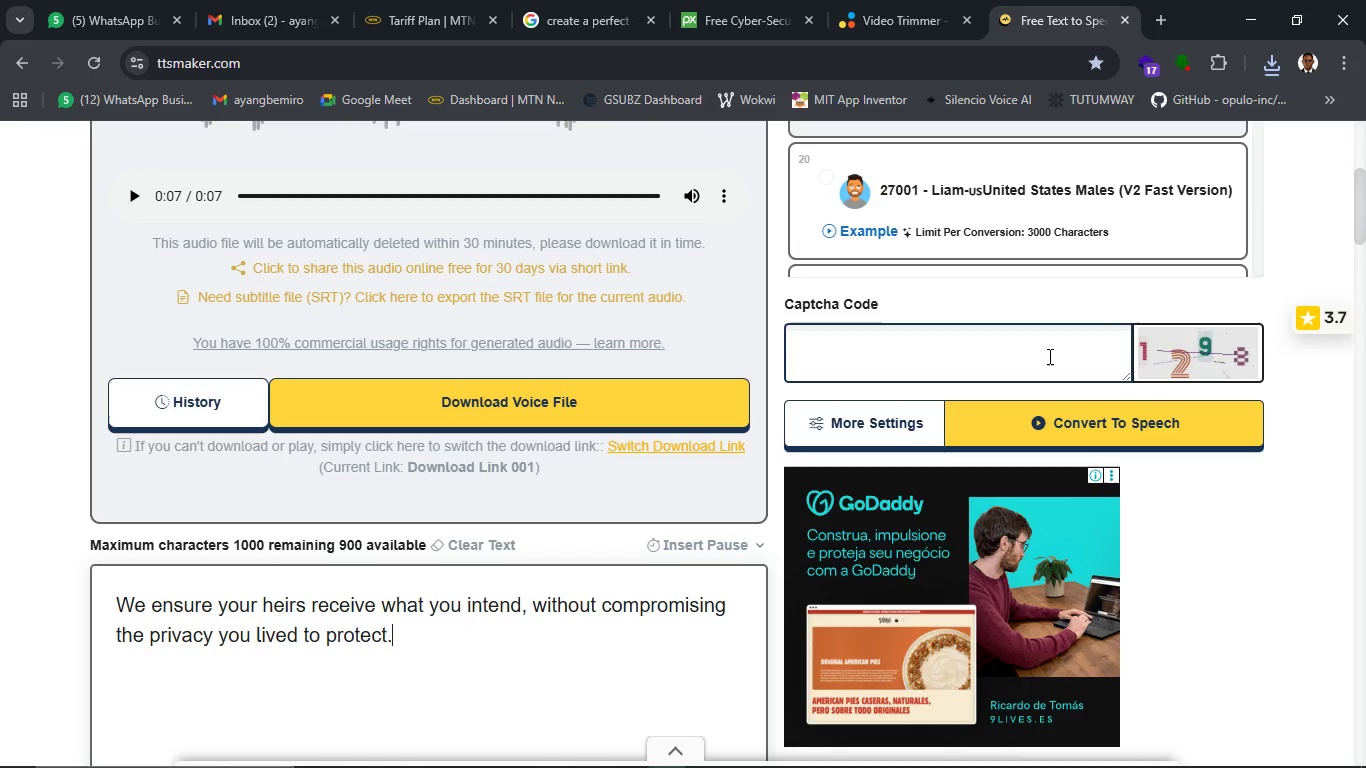 
left_click([1048, 356])
 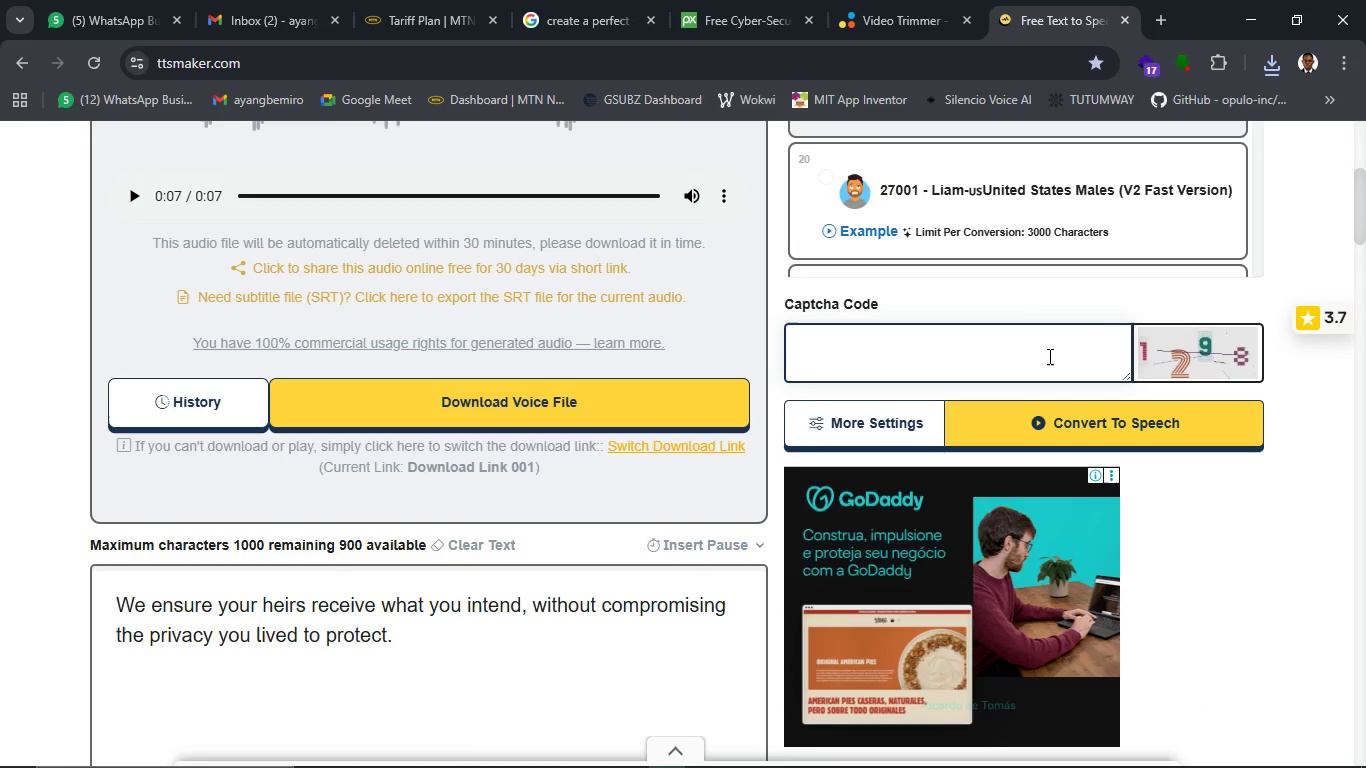 
type(1298)
 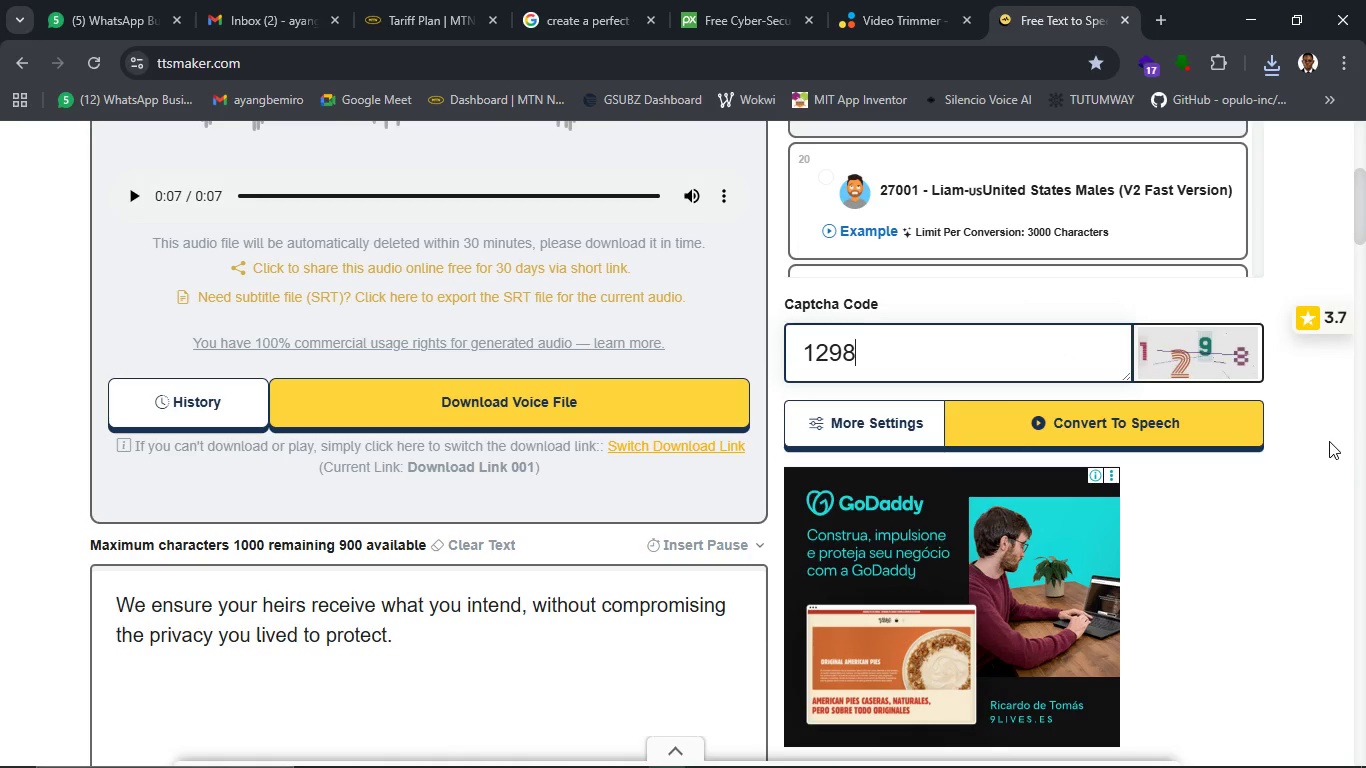 
left_click([1363, 457])
 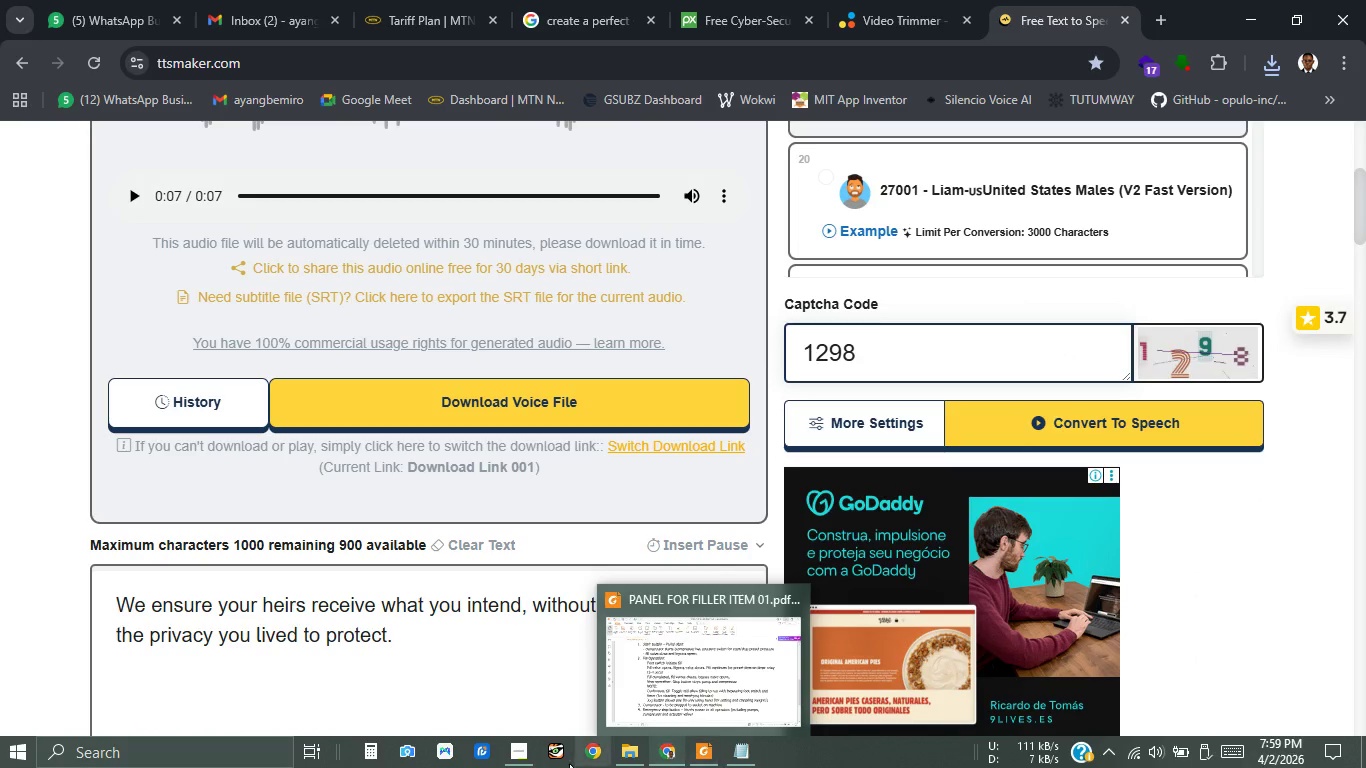 
left_click([510, 759])